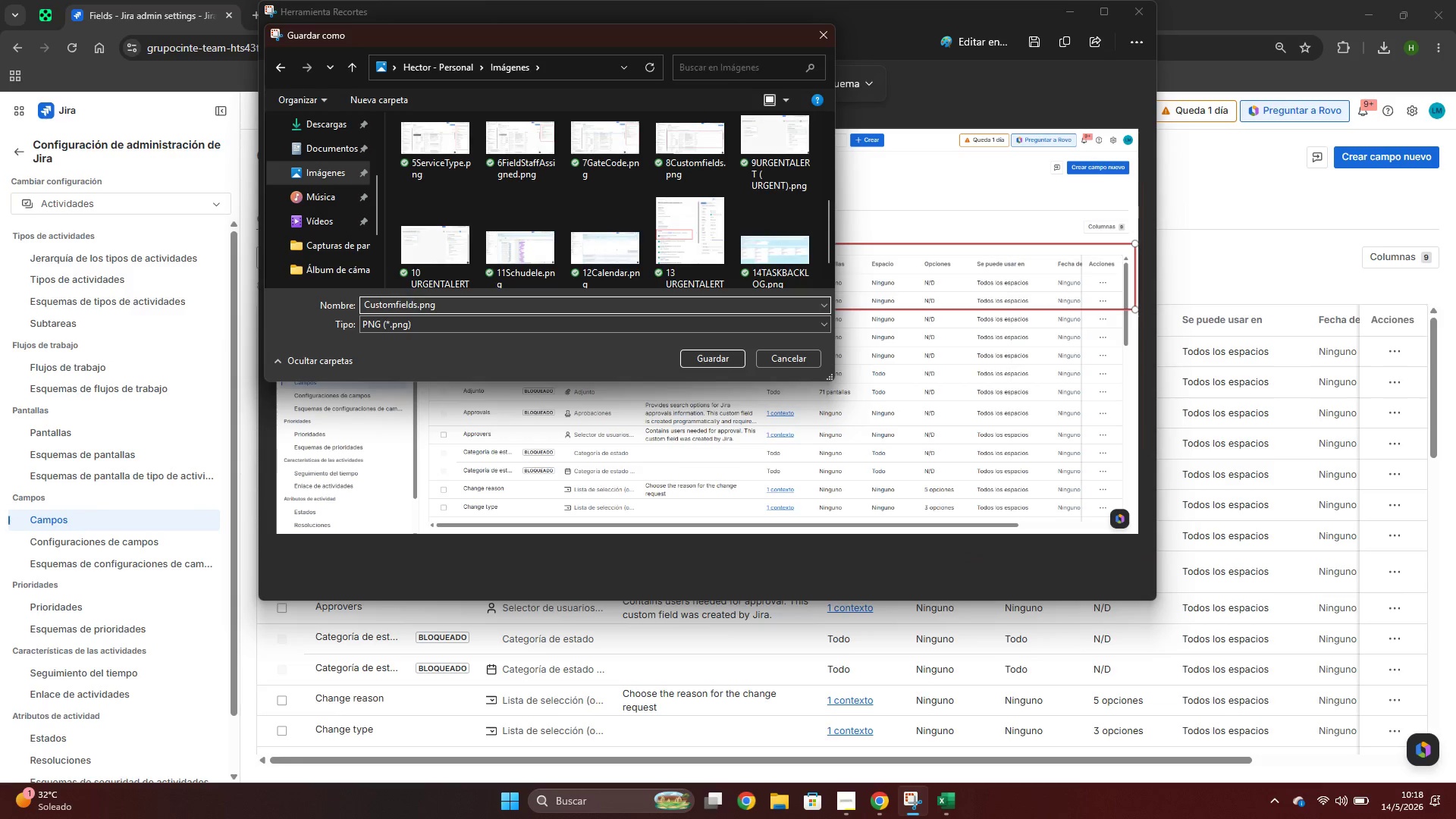 
key(Numpad5)
 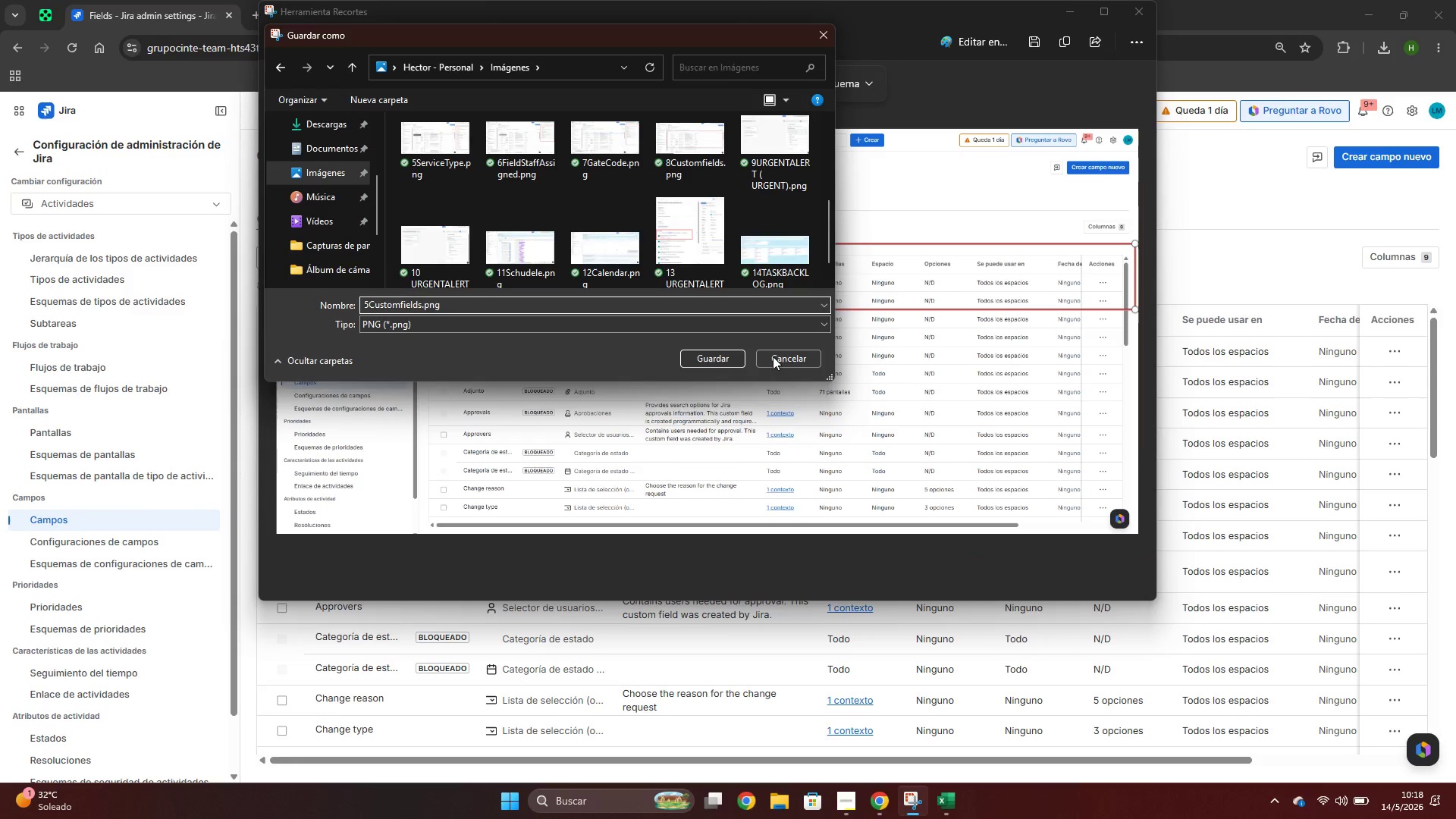 
left_click([723, 362])
 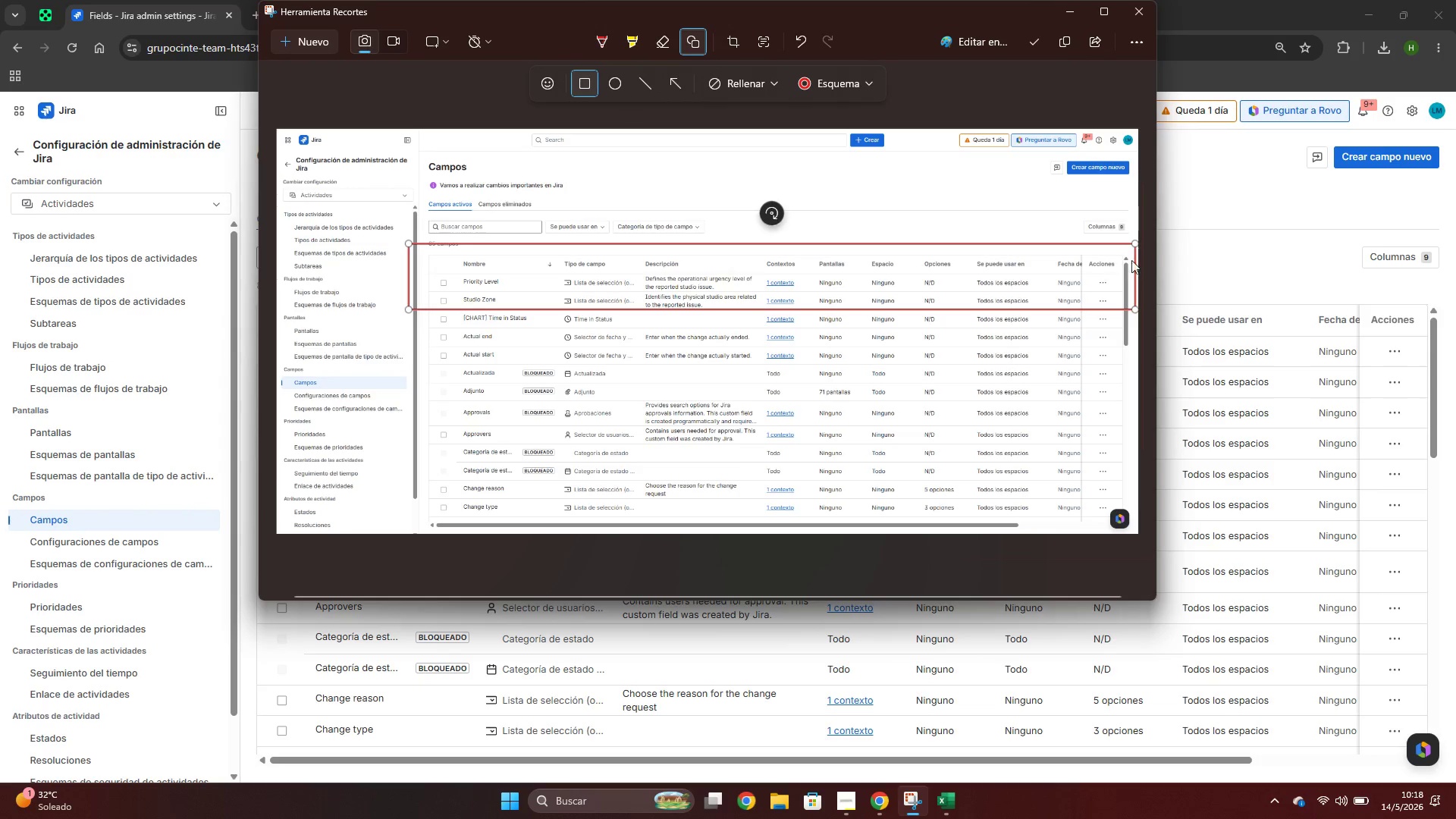 
left_click([1185, 227])
 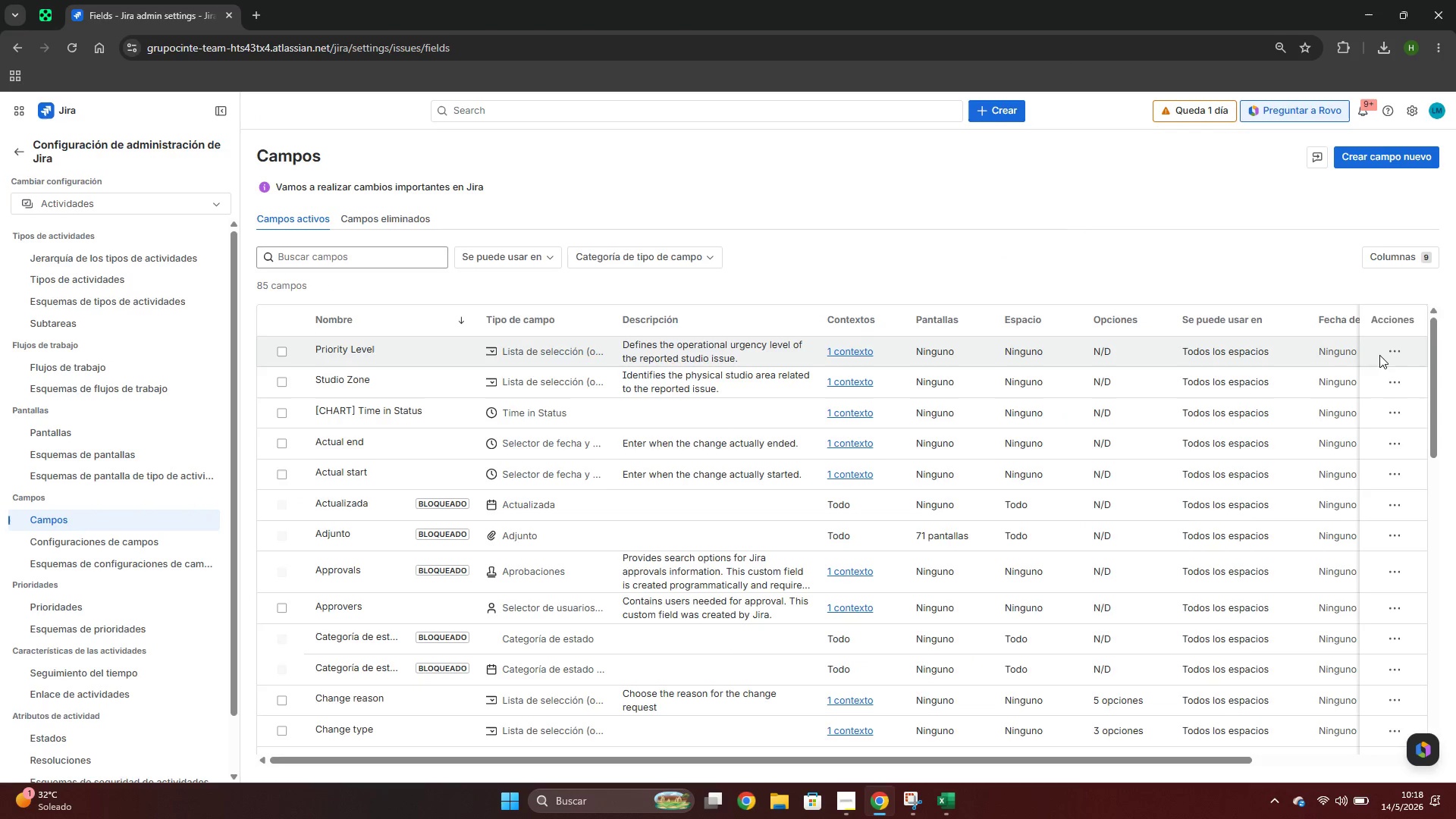 
left_click([1388, 353])
 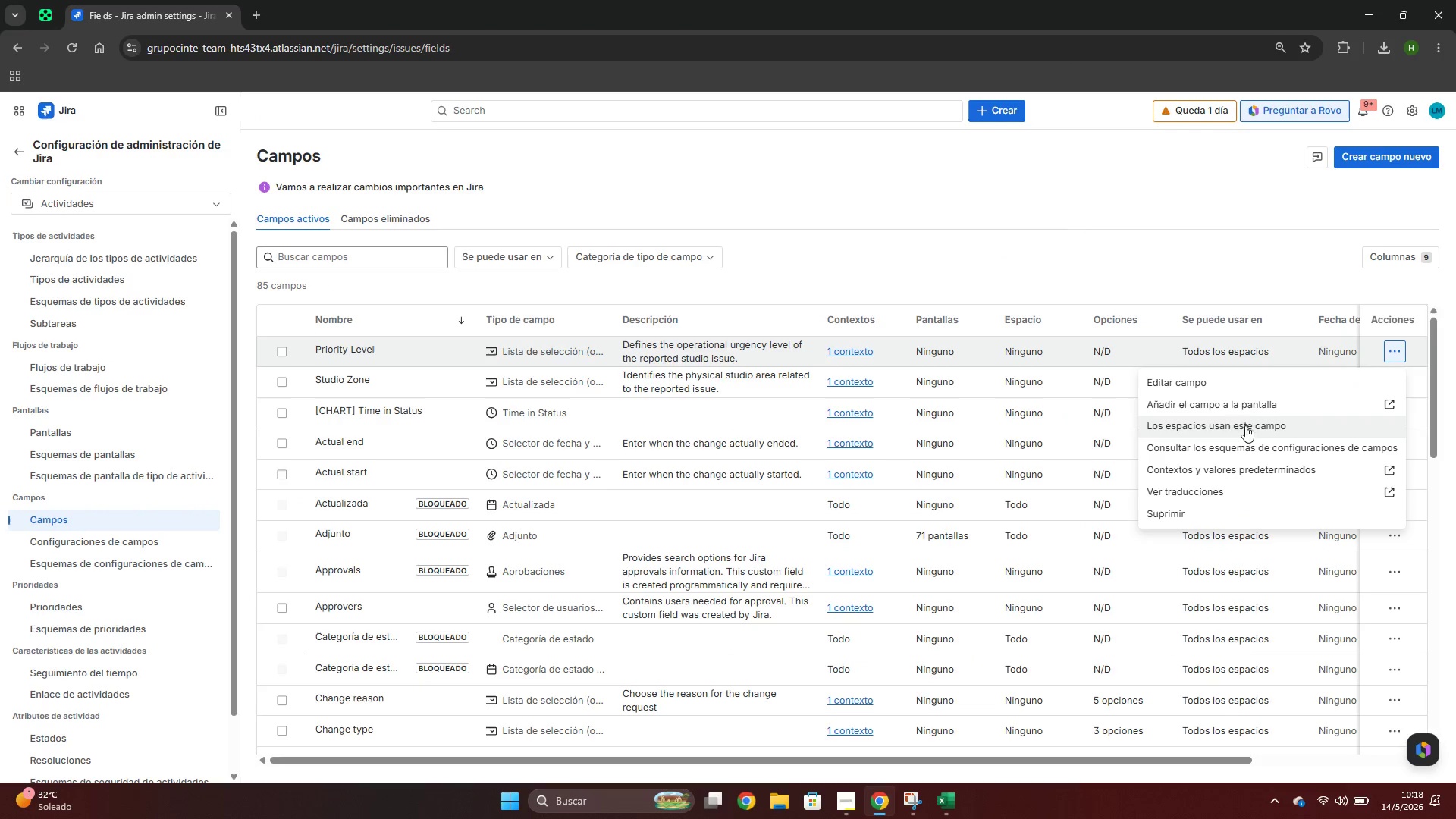 
left_click([1235, 413])
 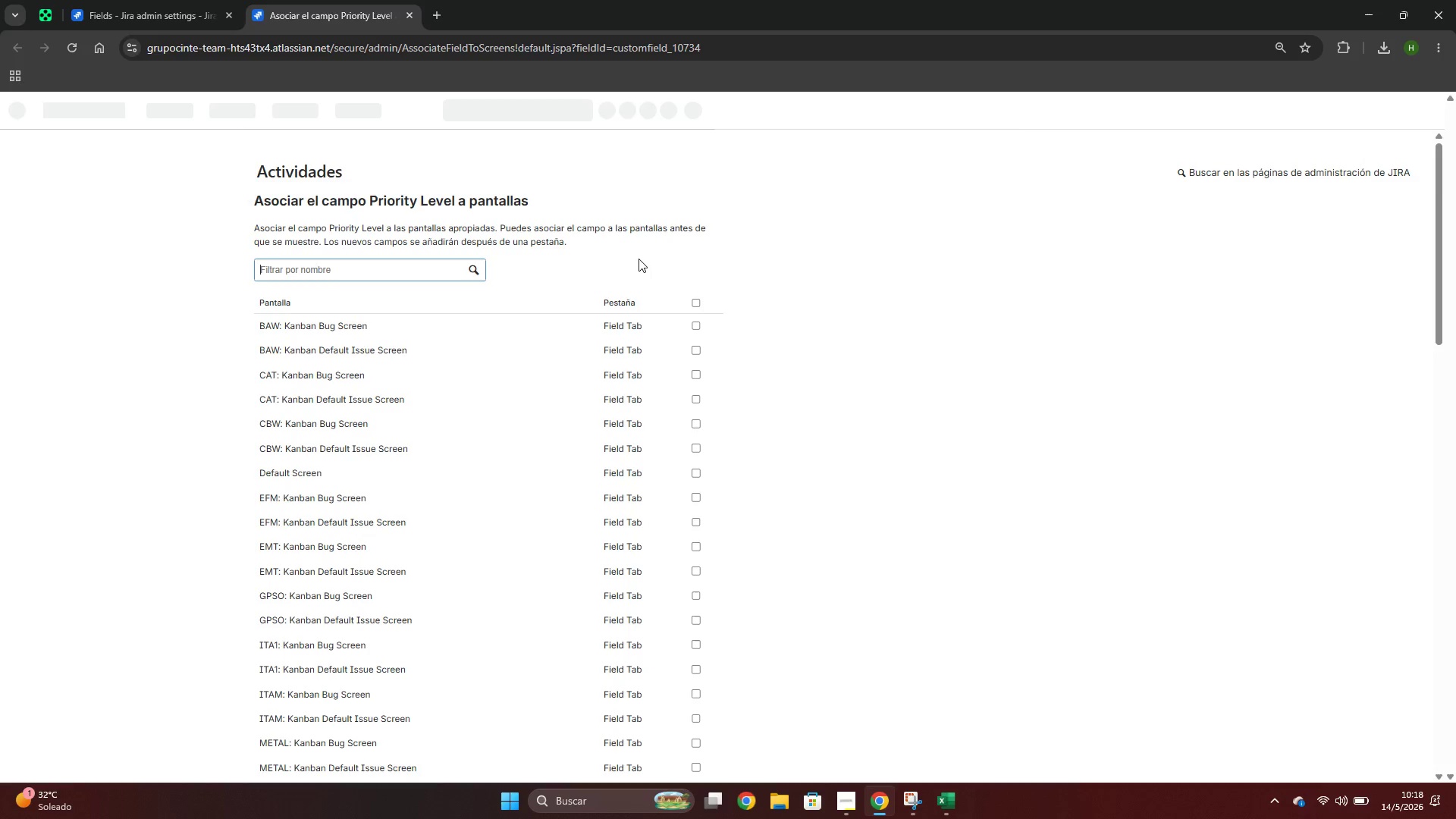 
wait(5.52)
 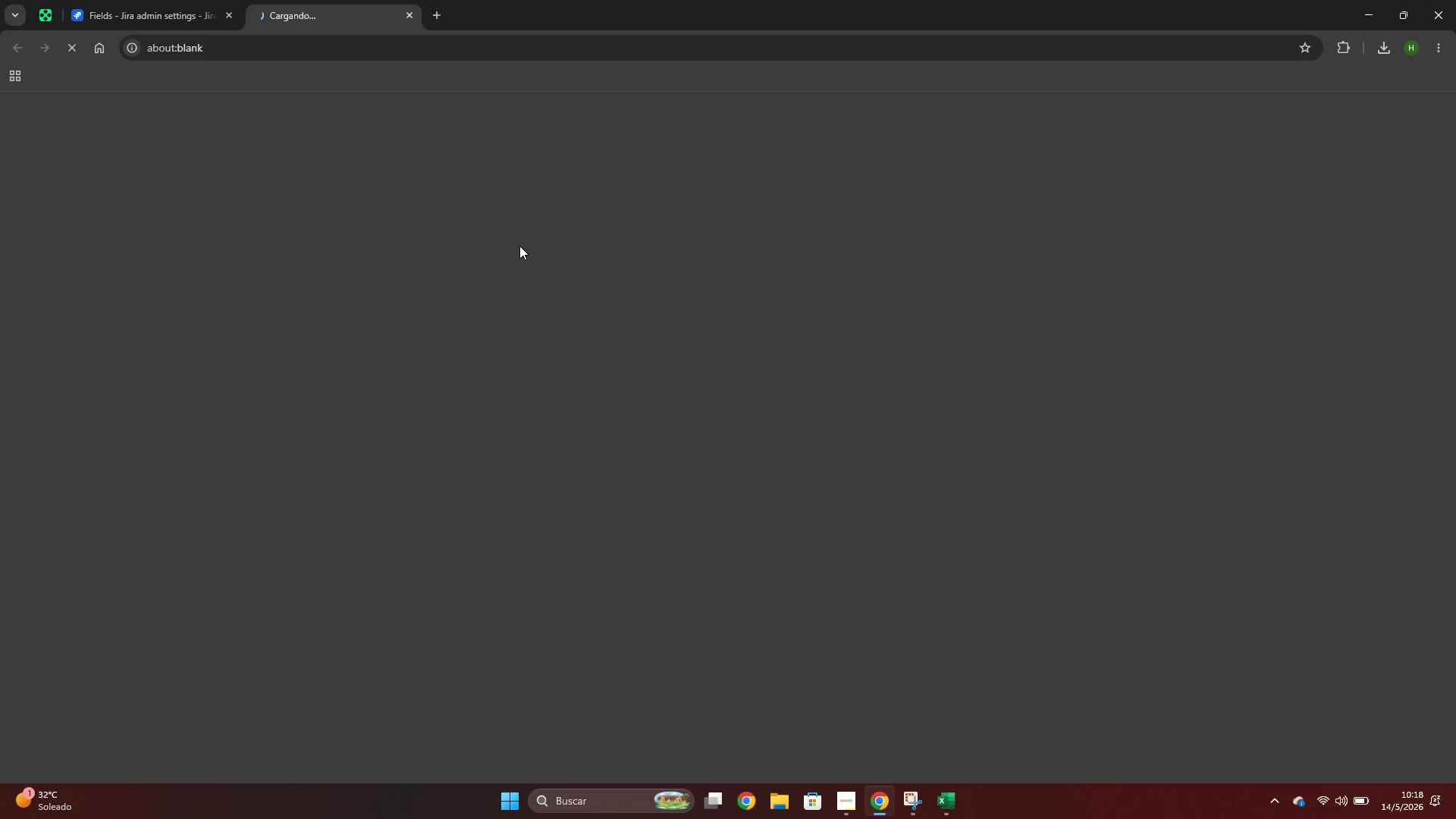 
left_click([697, 304])
 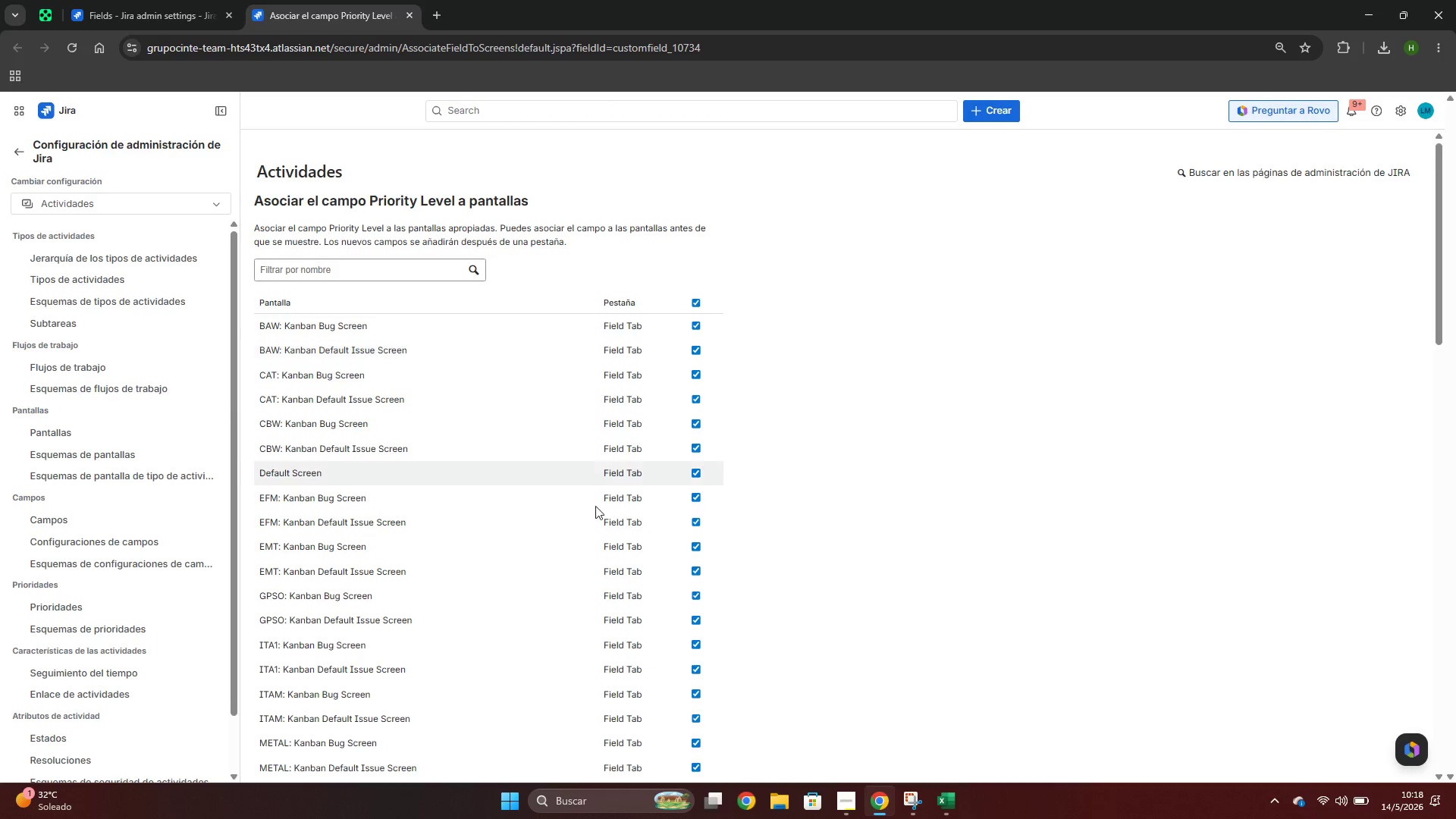 
scroll: coordinate [441, 715], scroll_direction: down, amount: 27.0
 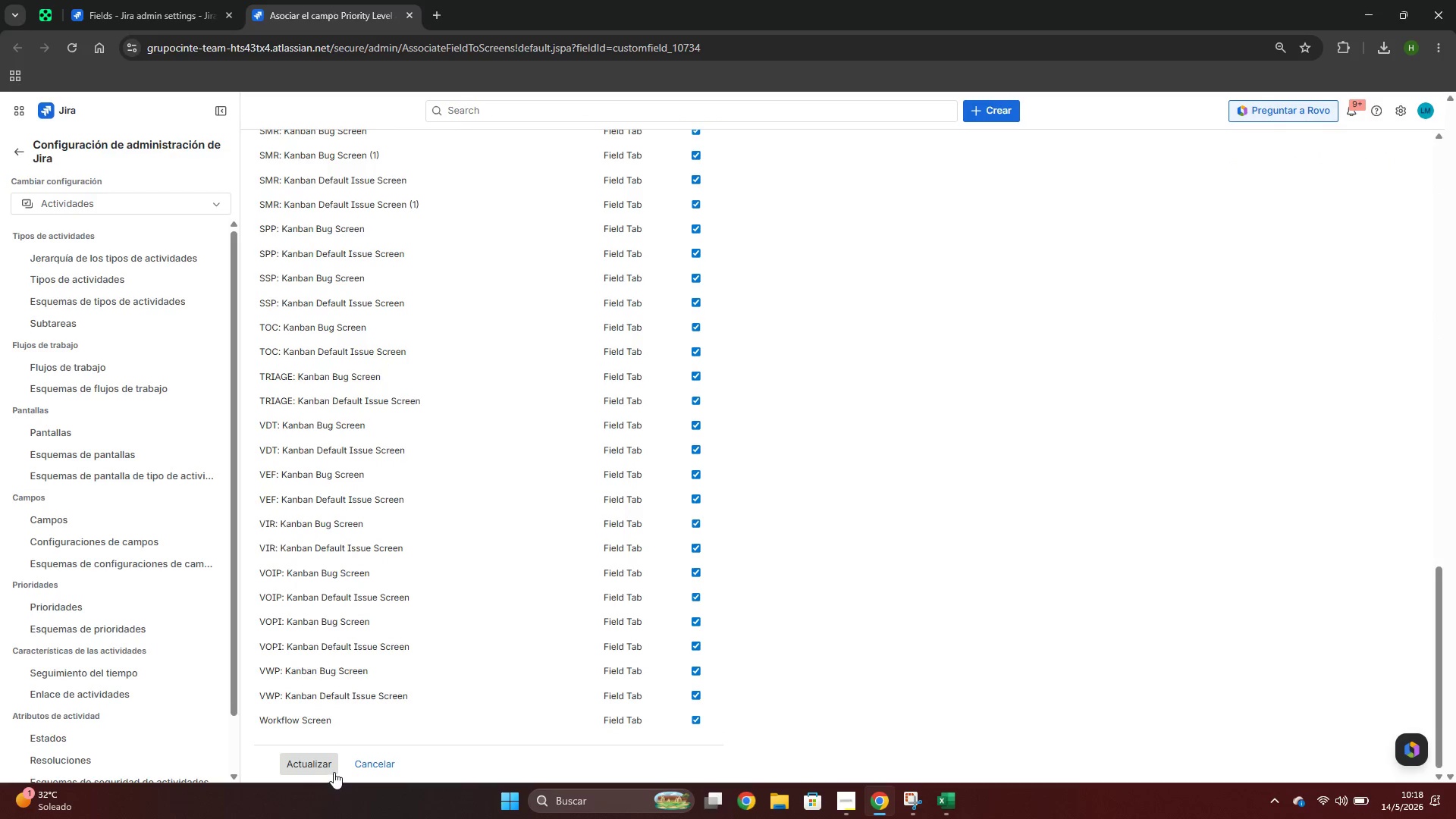 
left_click([331, 771])
 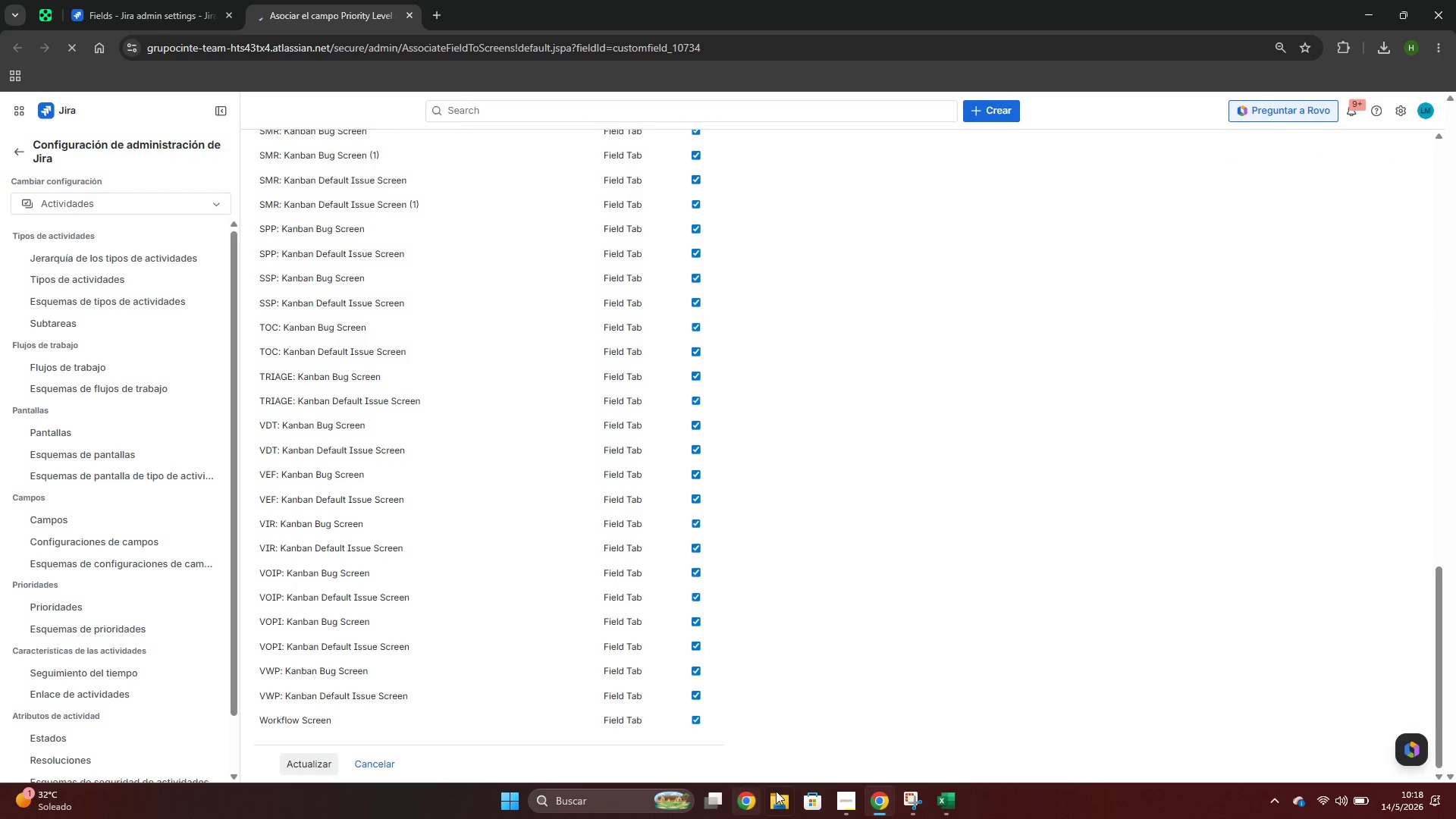 
left_click([779, 797])
 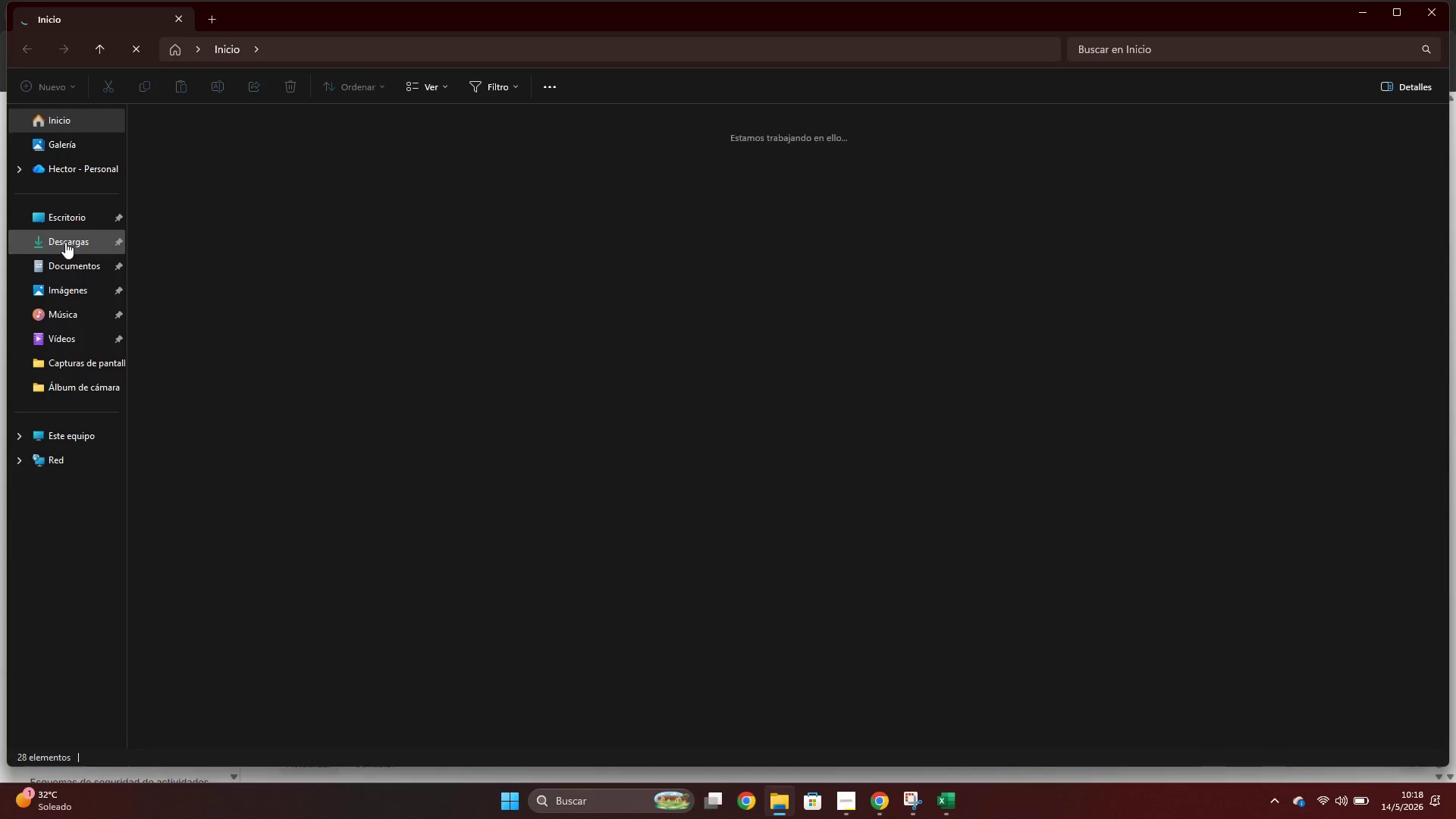 
left_click([66, 286])
 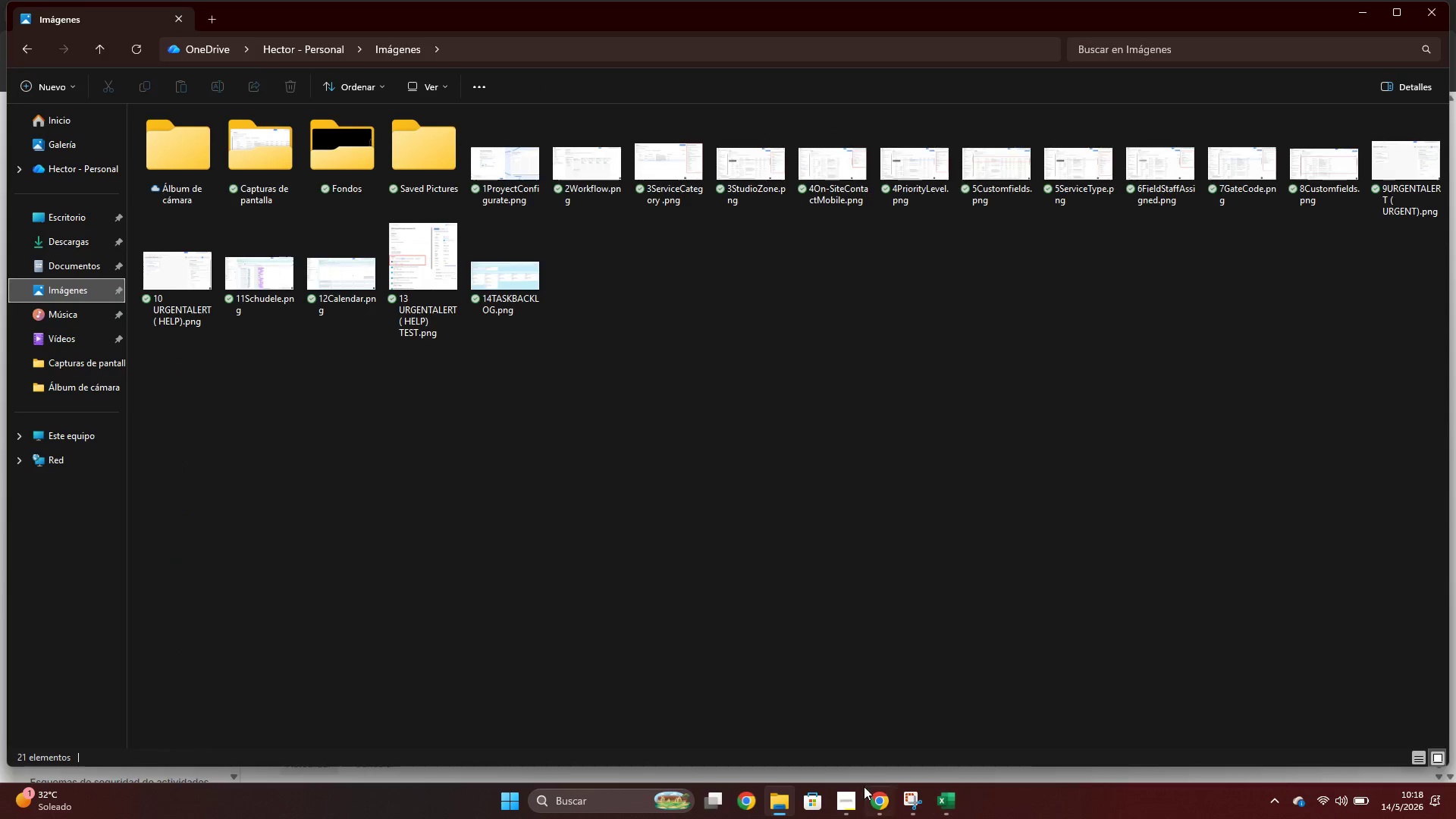 
left_click([851, 805])